 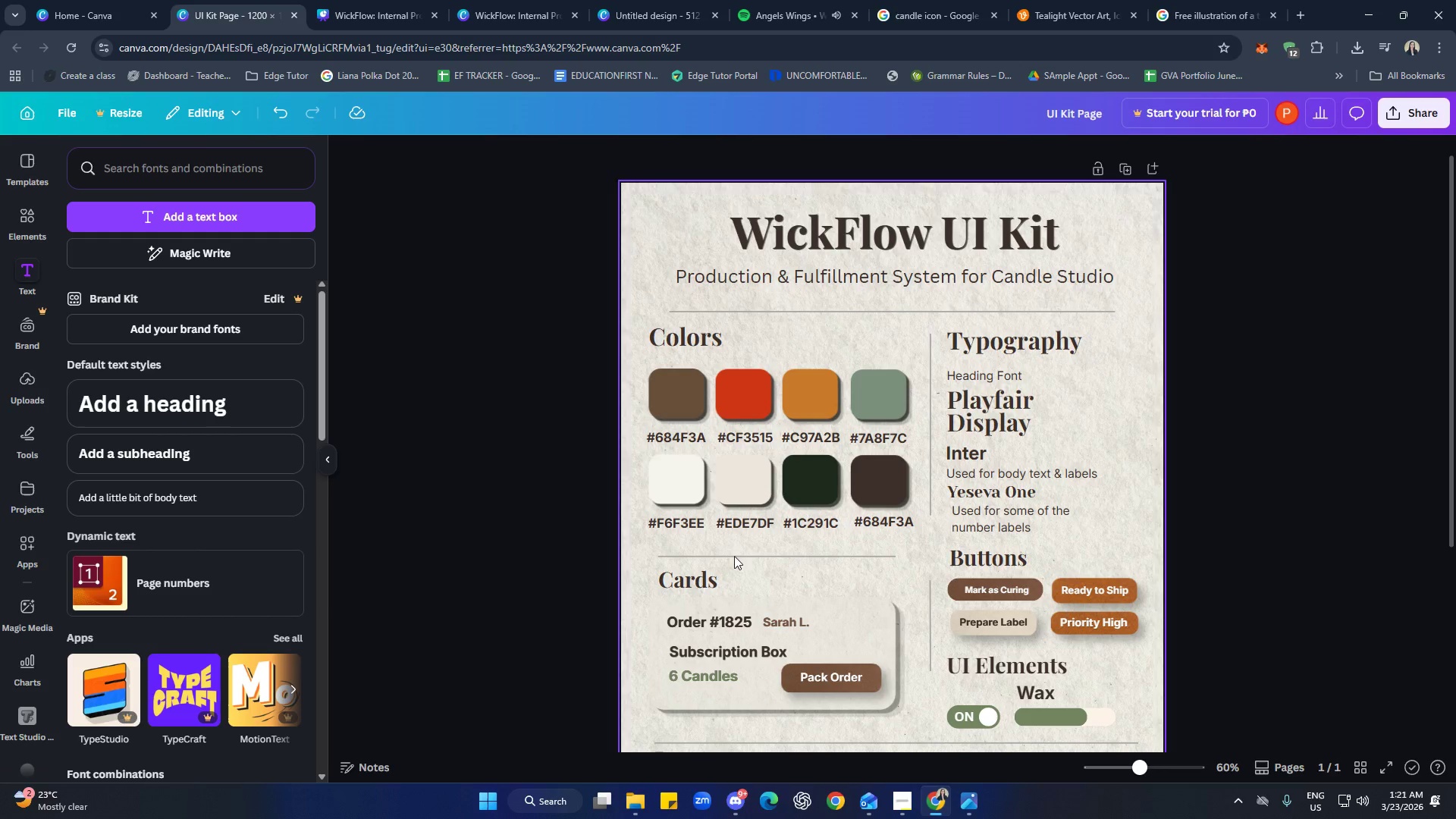 
left_click([385, 0])
 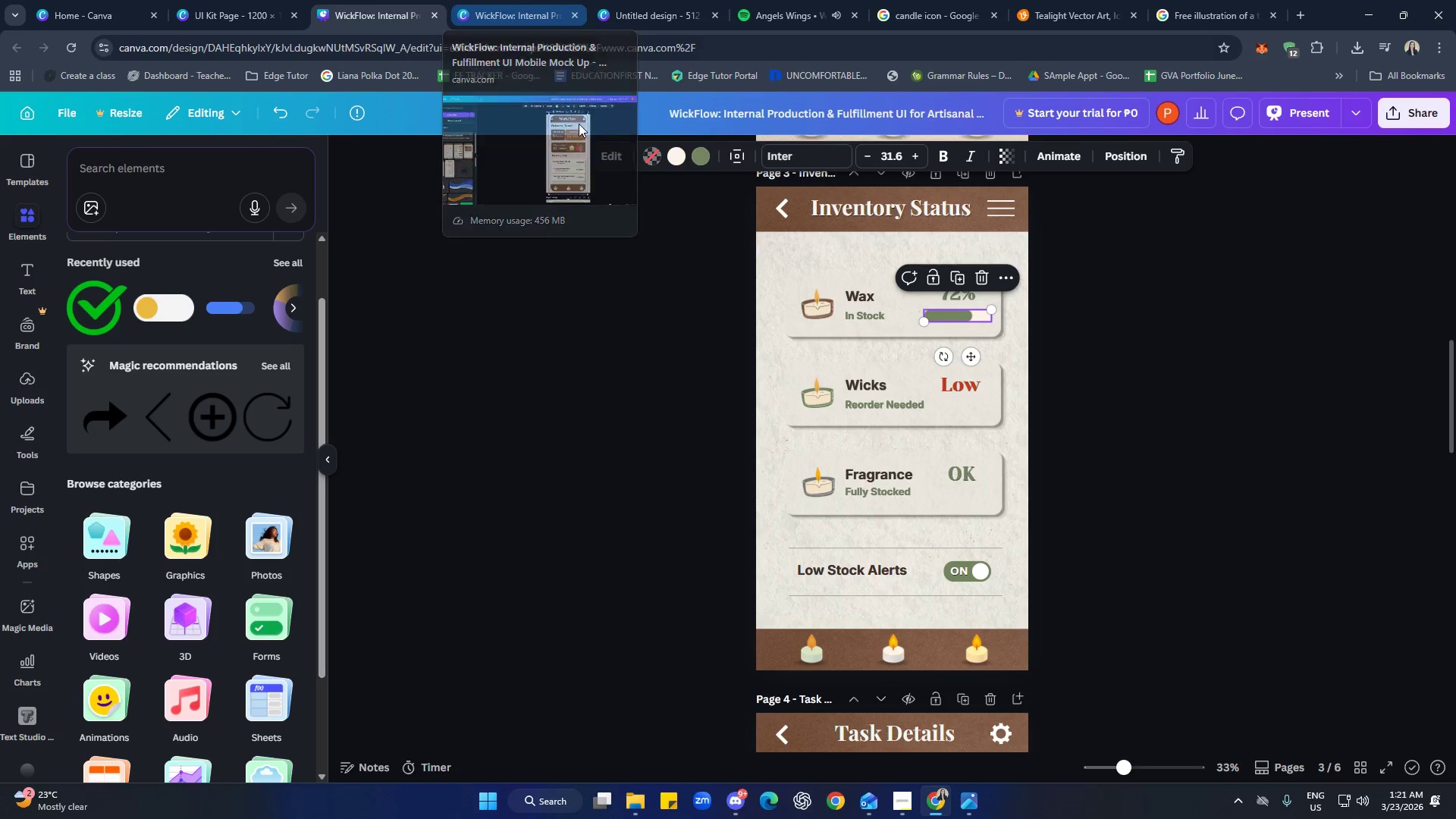 
left_click([1166, 385])
 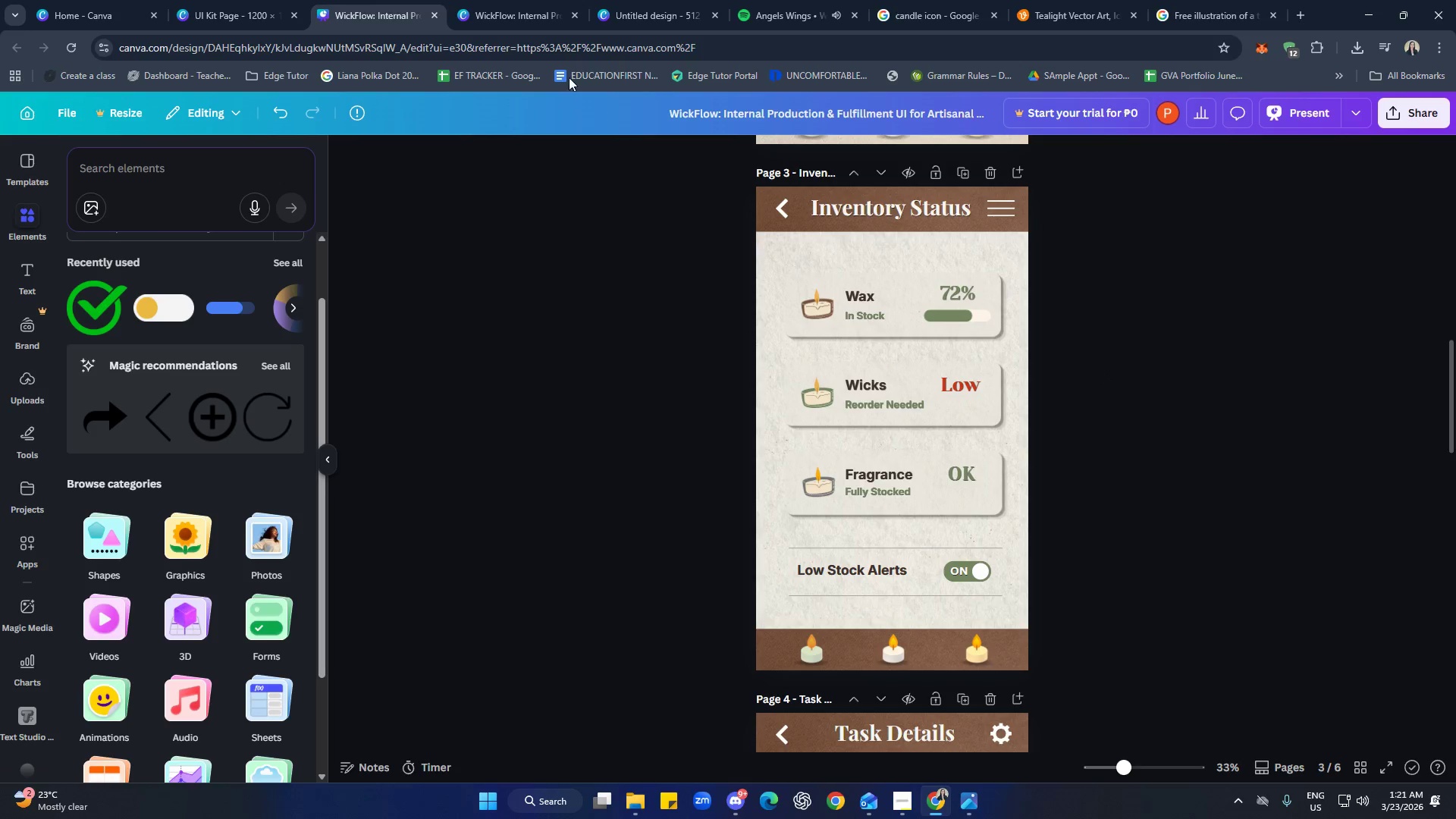 
left_click([530, 4])
 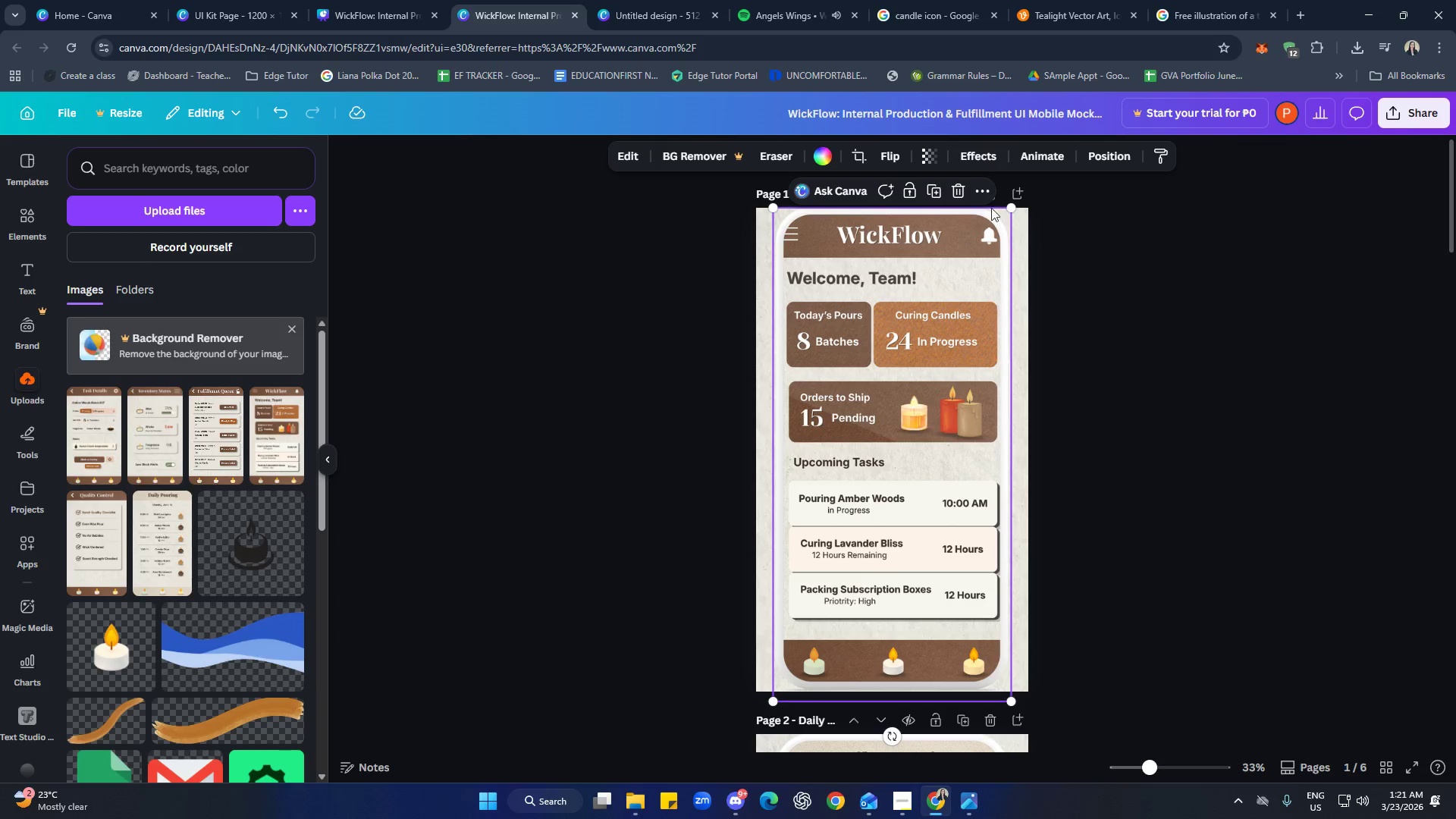 
left_click([1213, 343])
 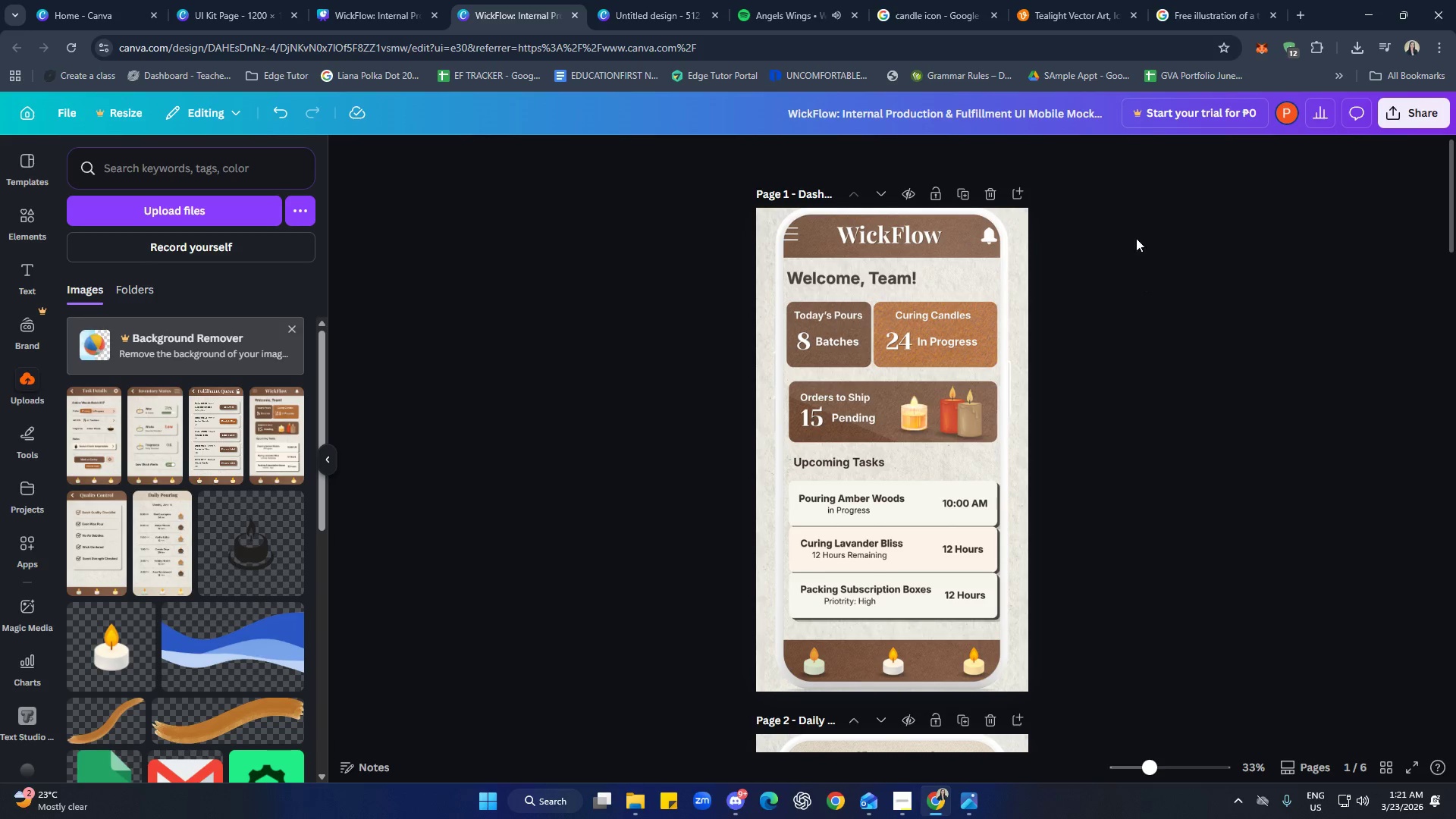 
scroll: coordinate [1144, 221], scroll_direction: up, amount: 1.0
 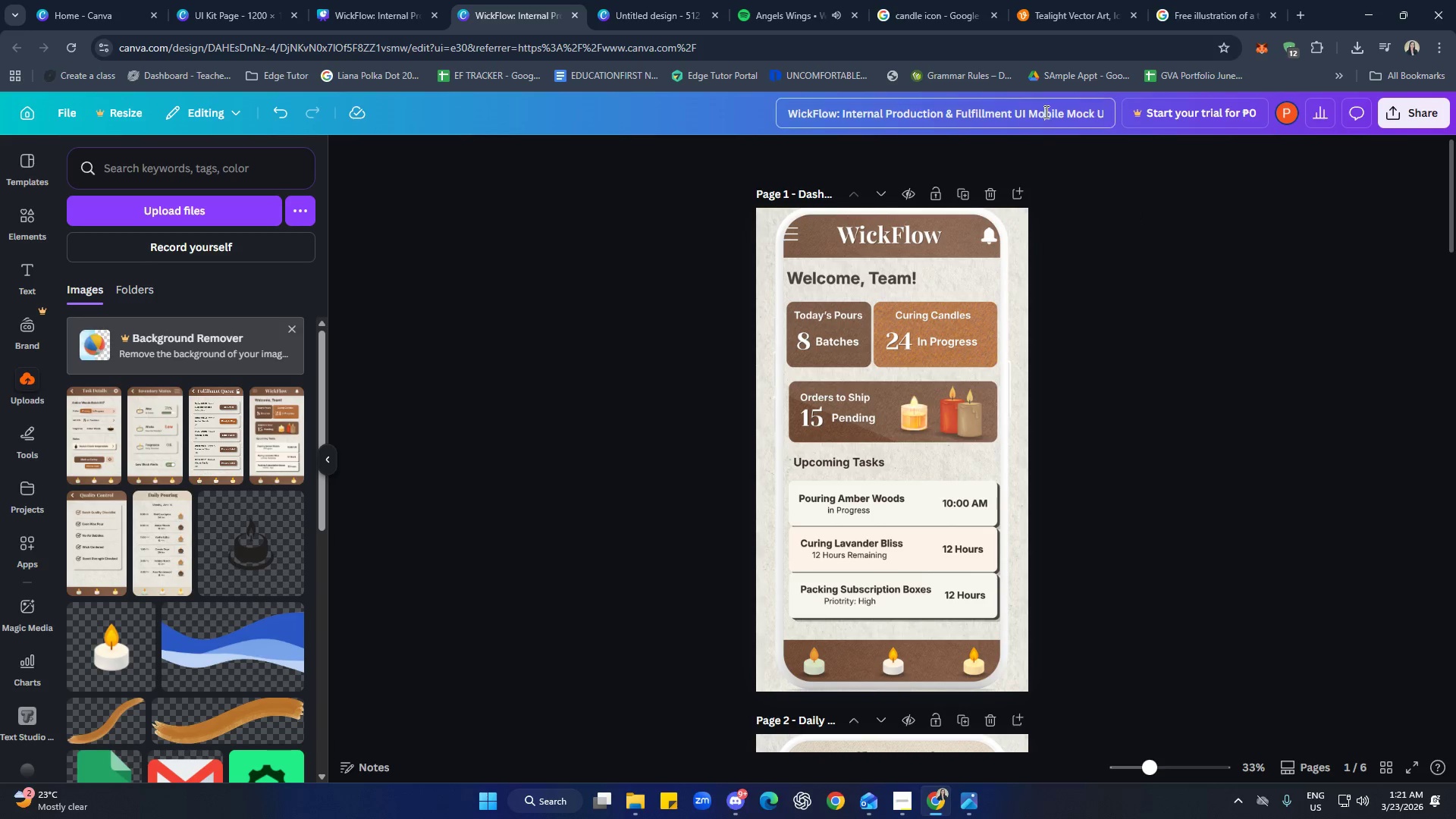 
double_click([1045, 111])
 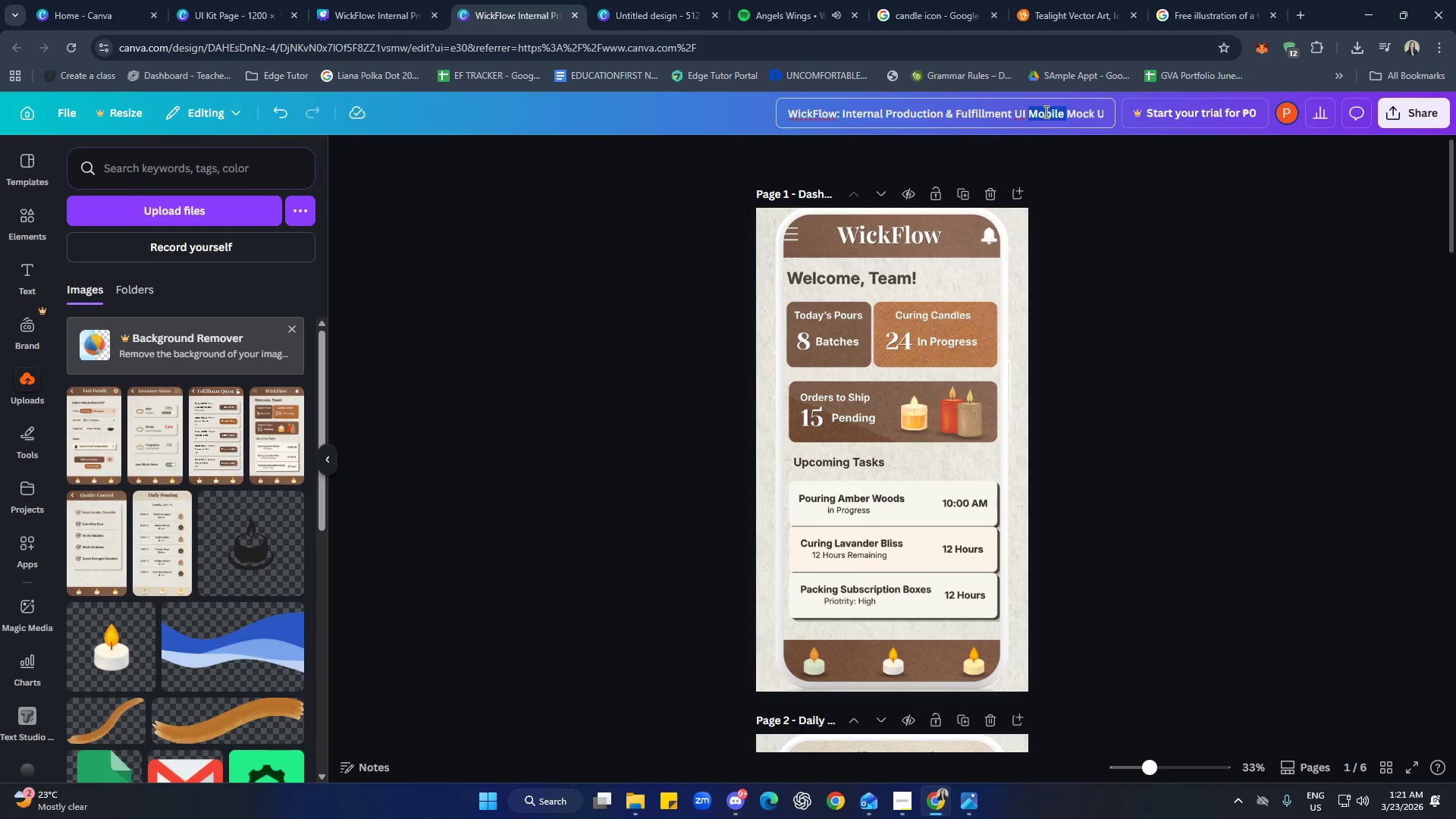 
triple_click([1045, 111])
 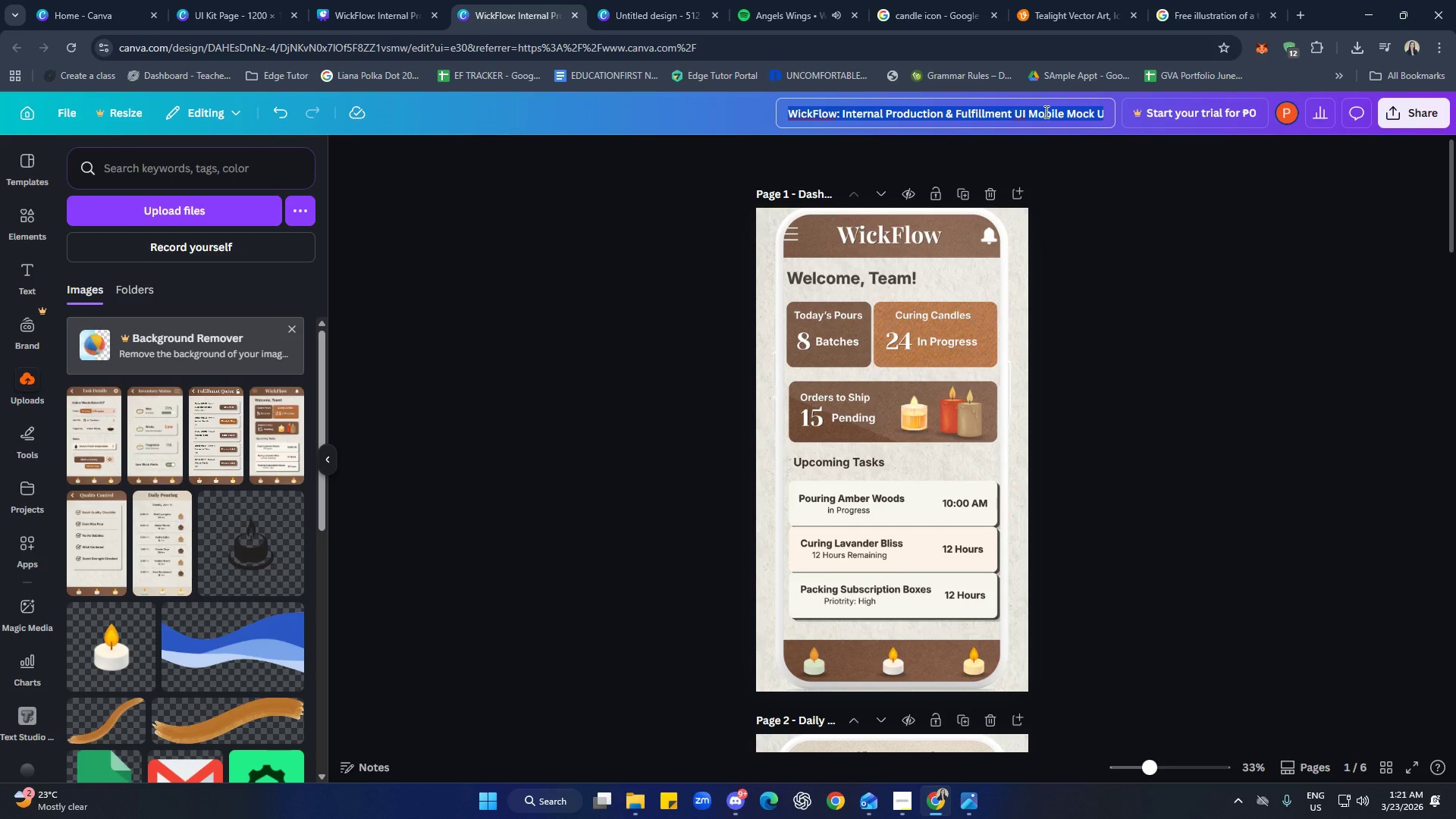 
key(Control+V)
 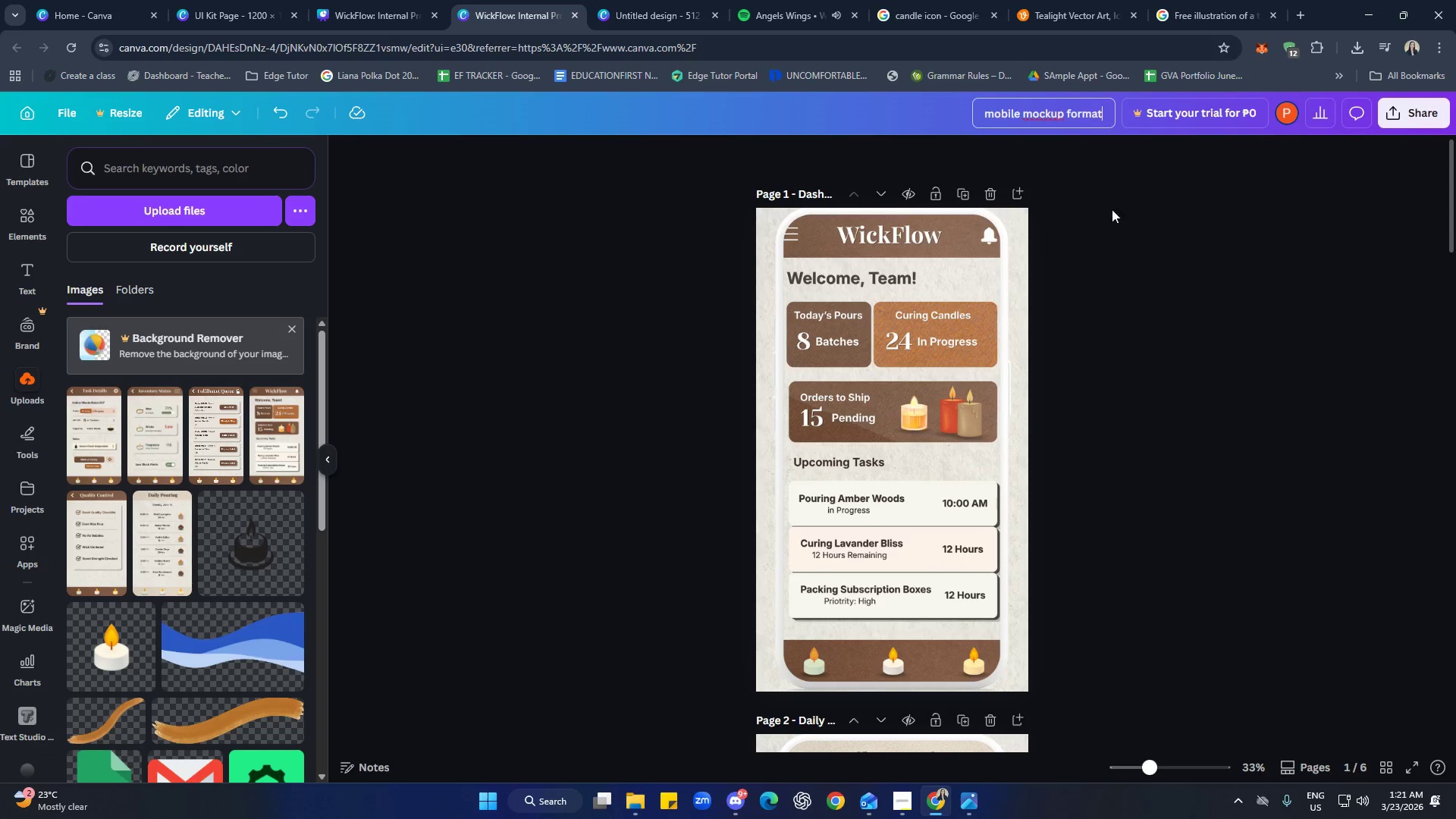 
left_click([1132, 224])
 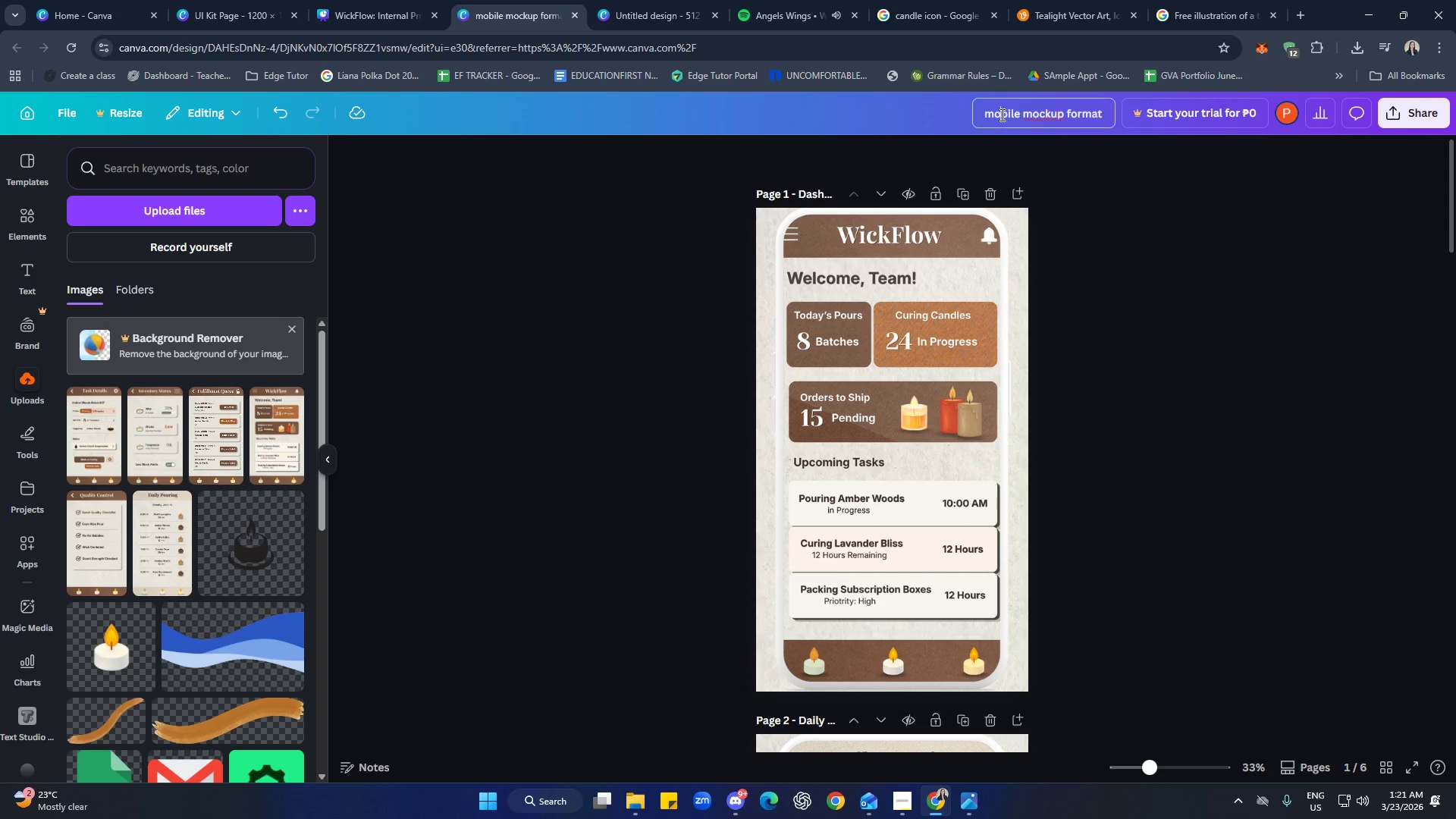 
double_click([993, 117])
 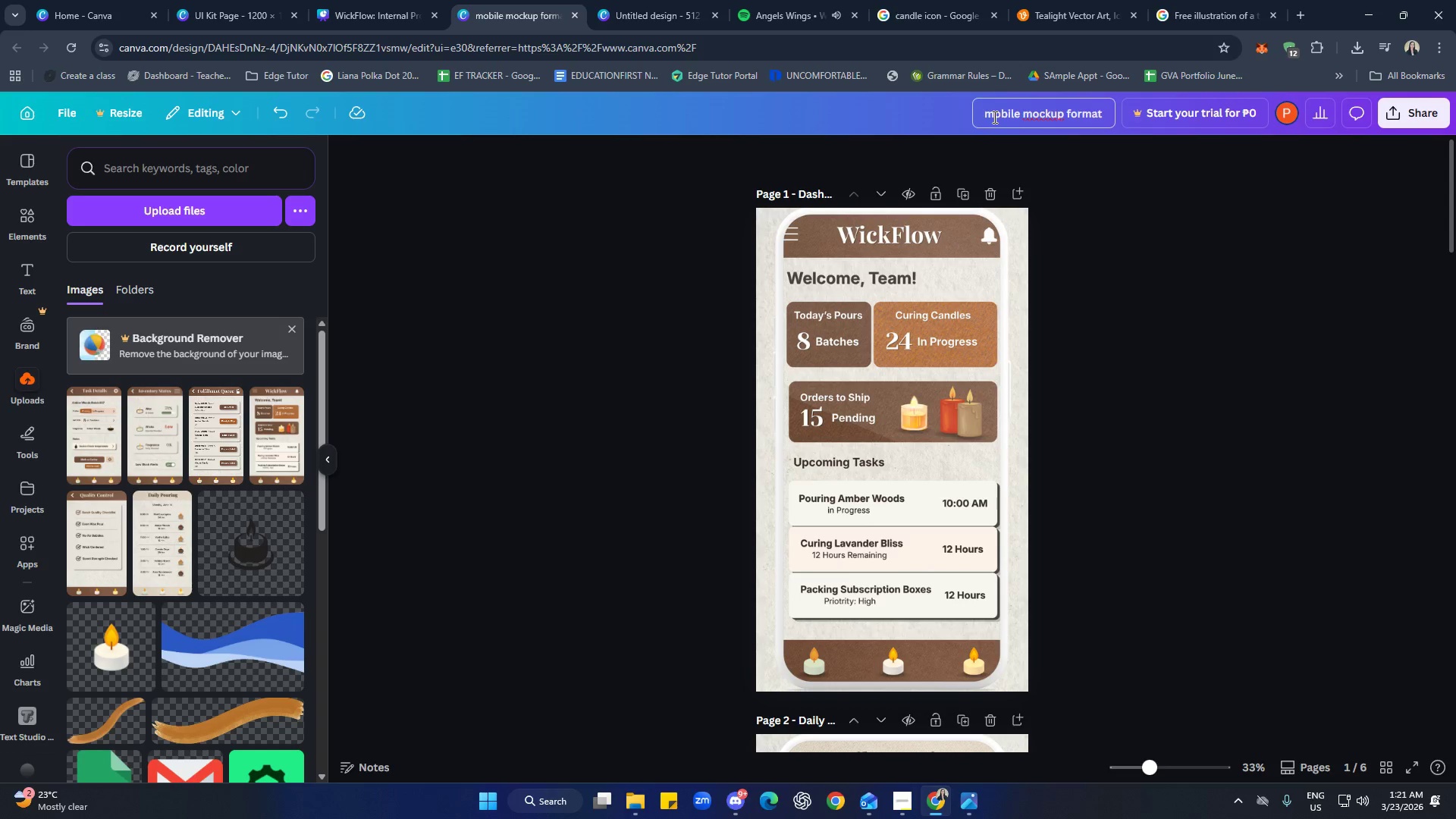 
key(Backspace)
 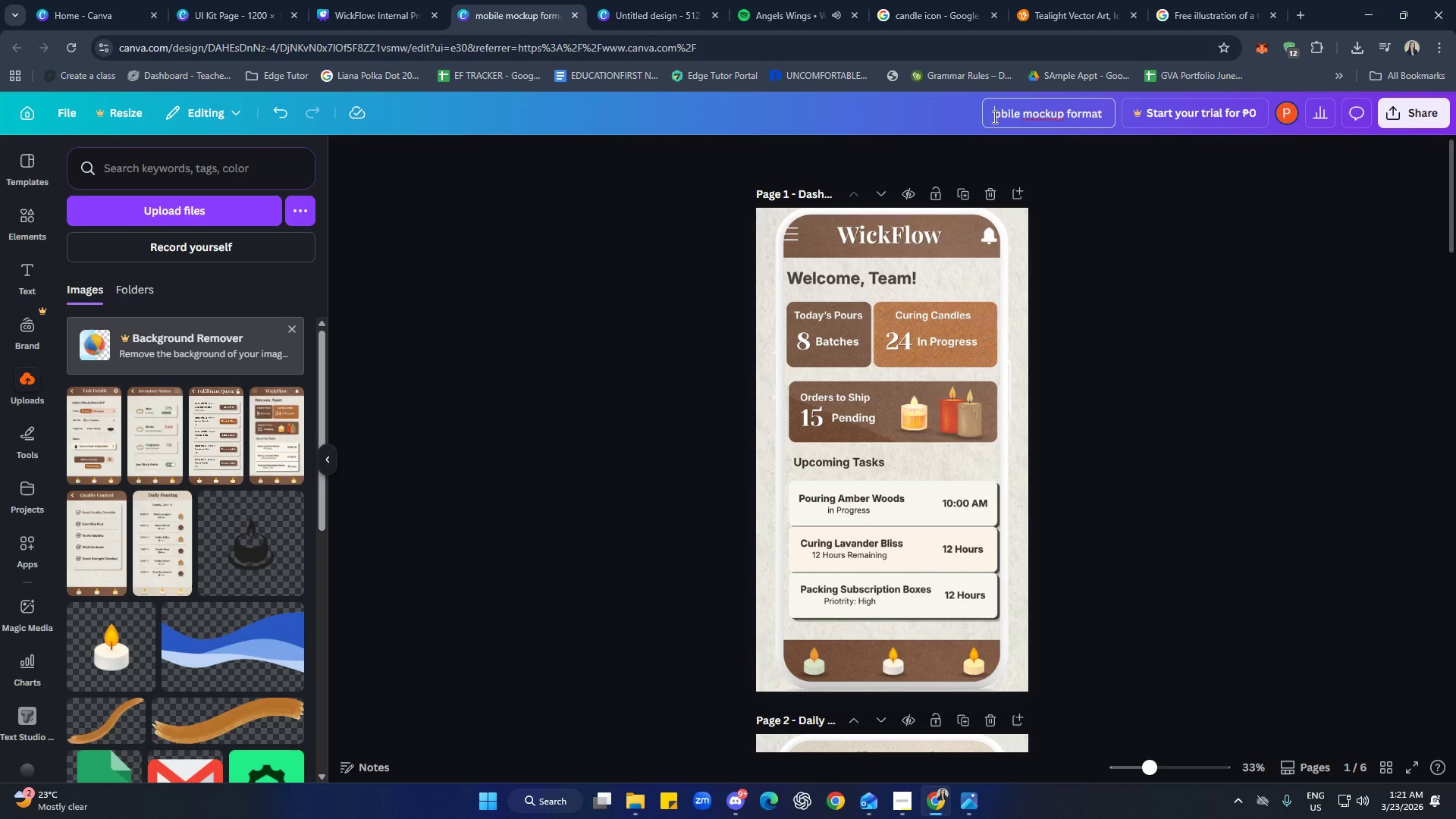 
key(Shift+ShiftLeft)
 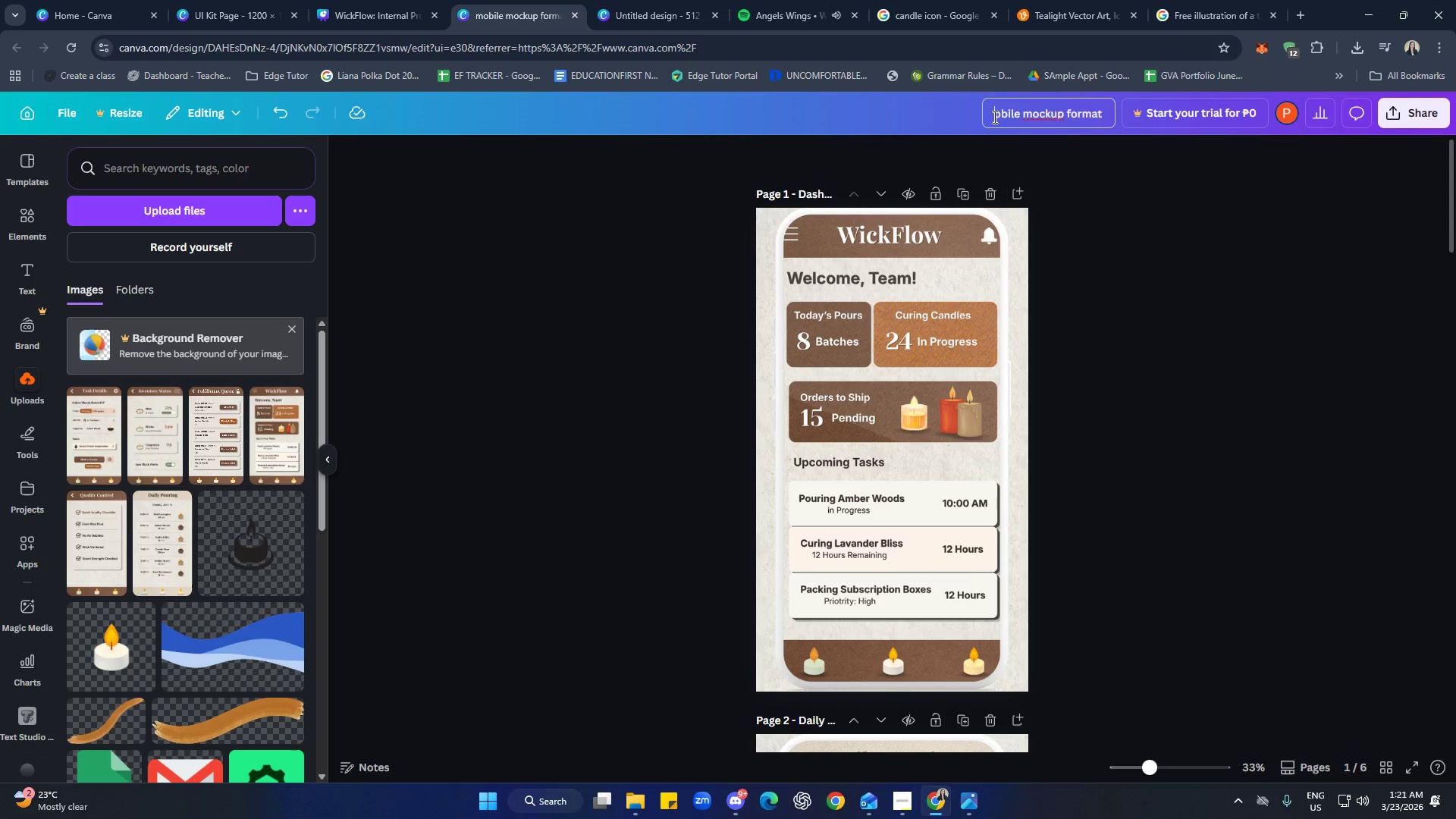 
key(Shift+M)
 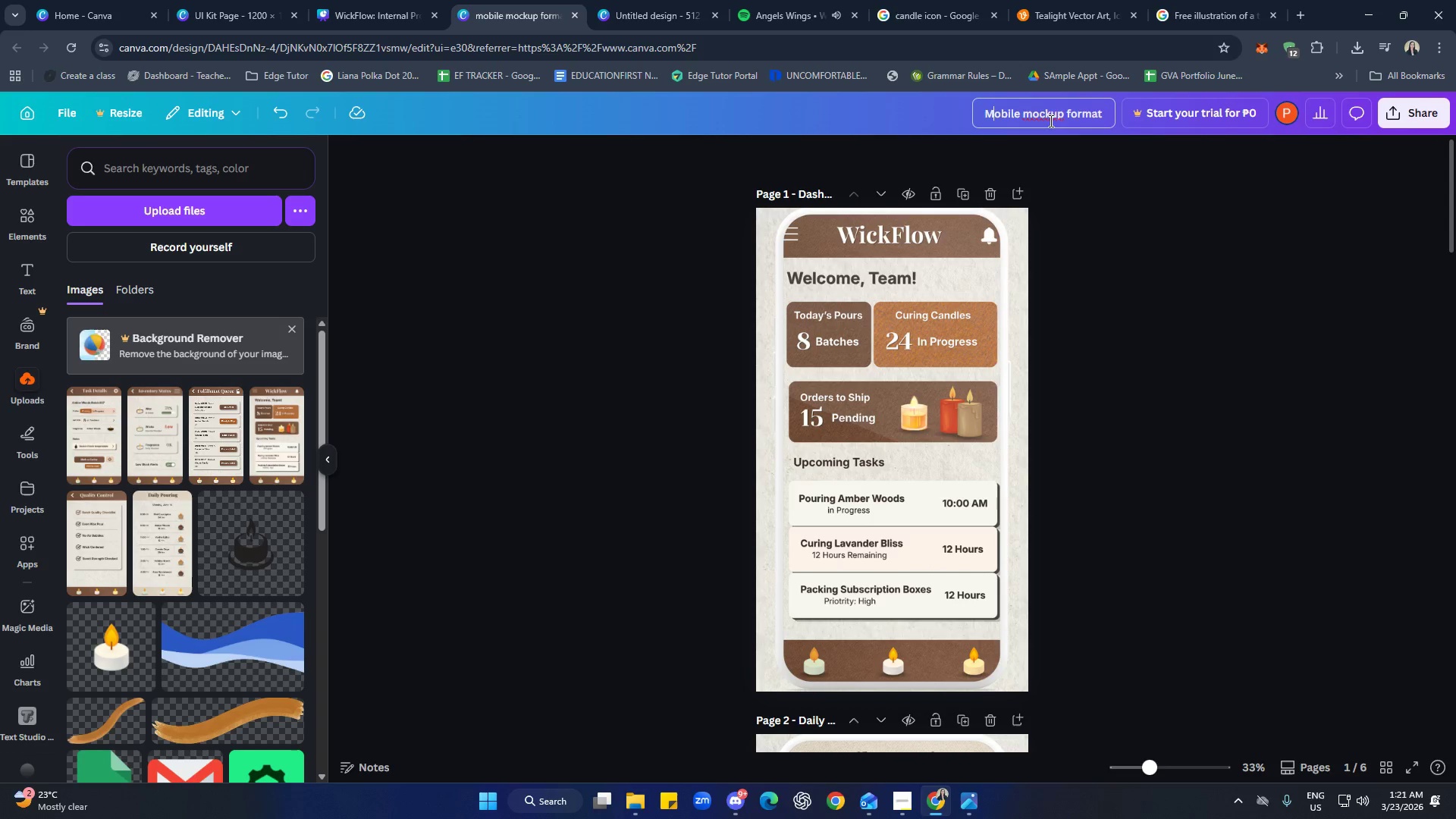 
left_click([1033, 109])
 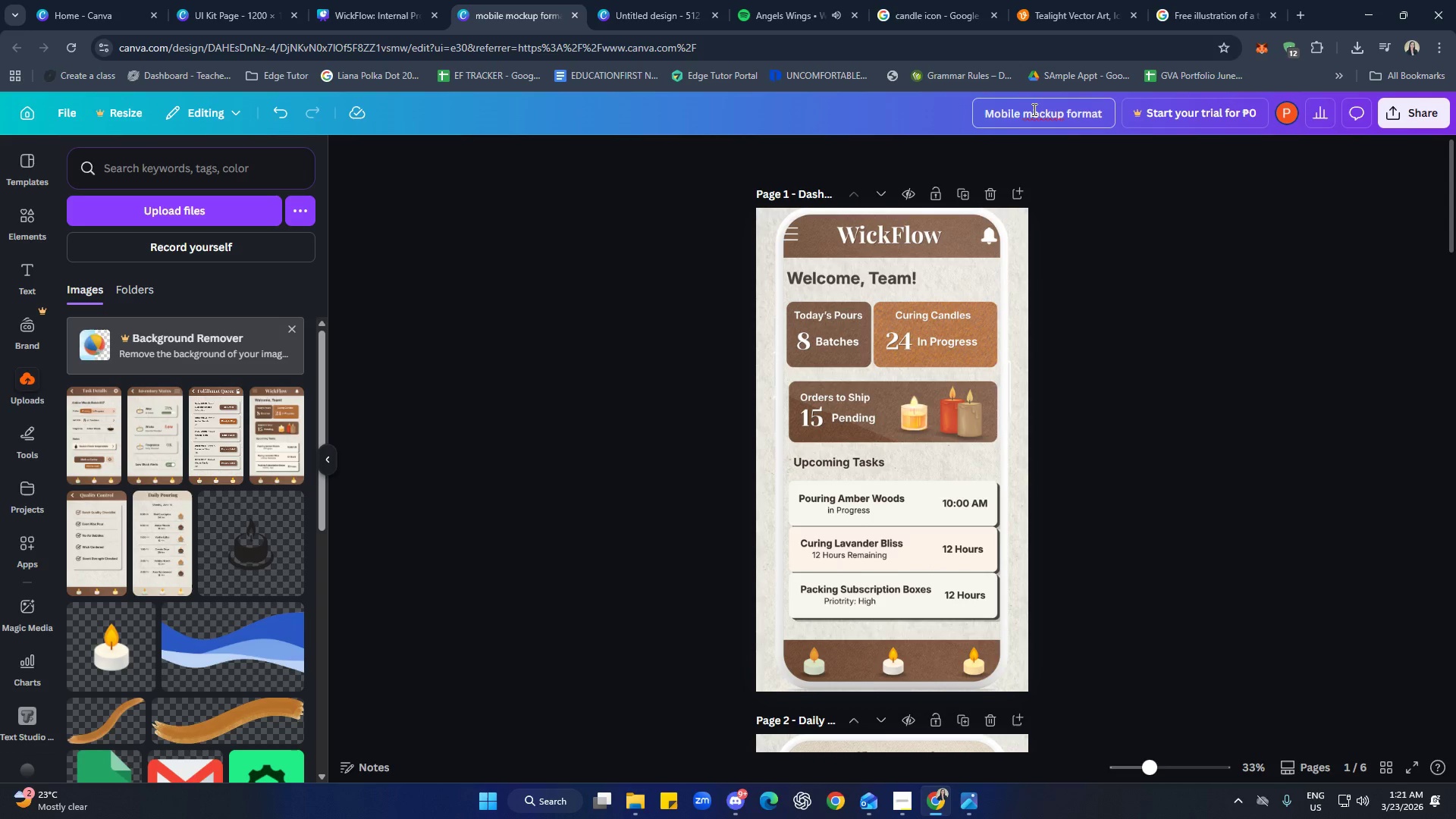 
key(Backspace)
 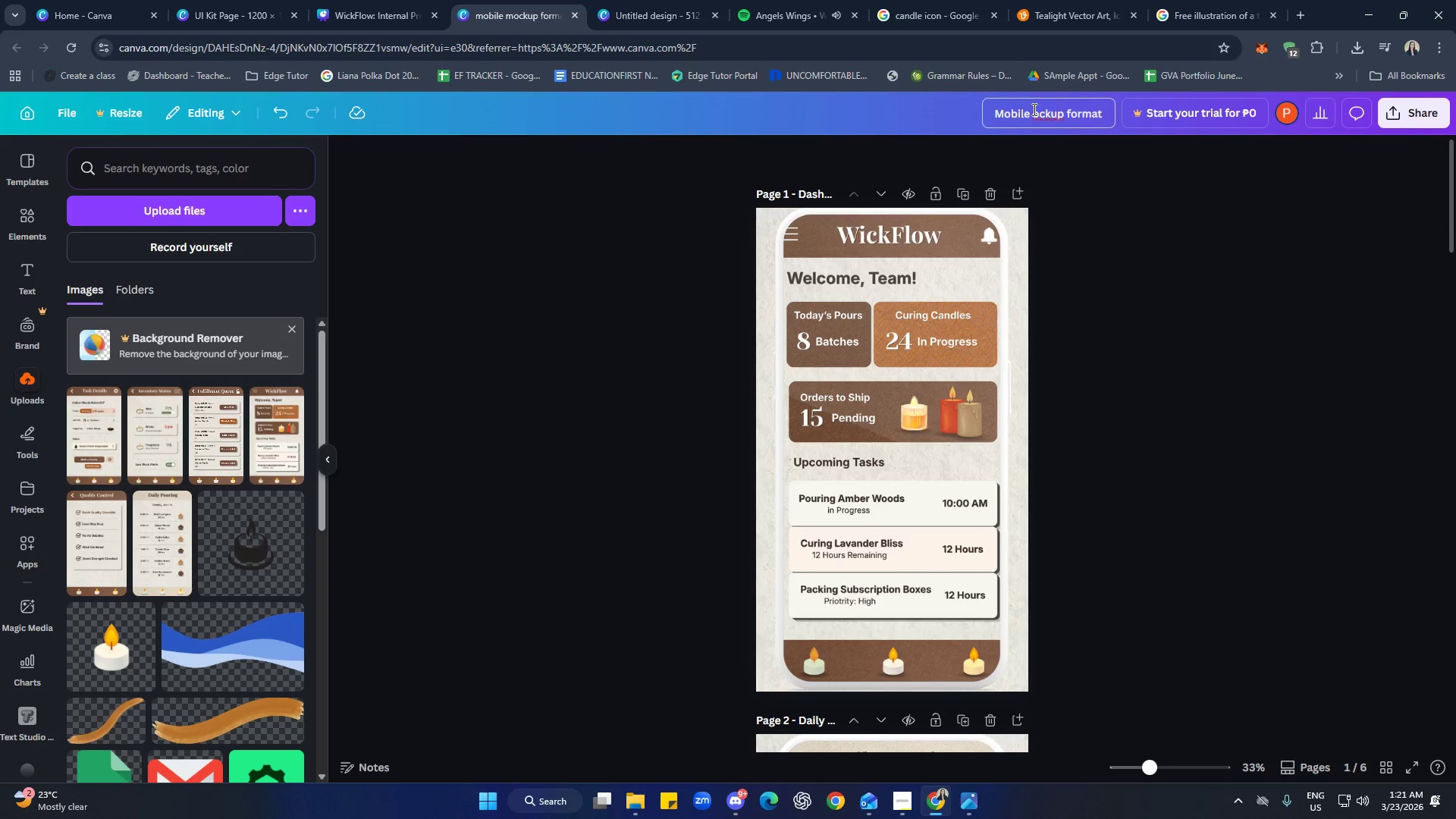 
key(Shift+M)
 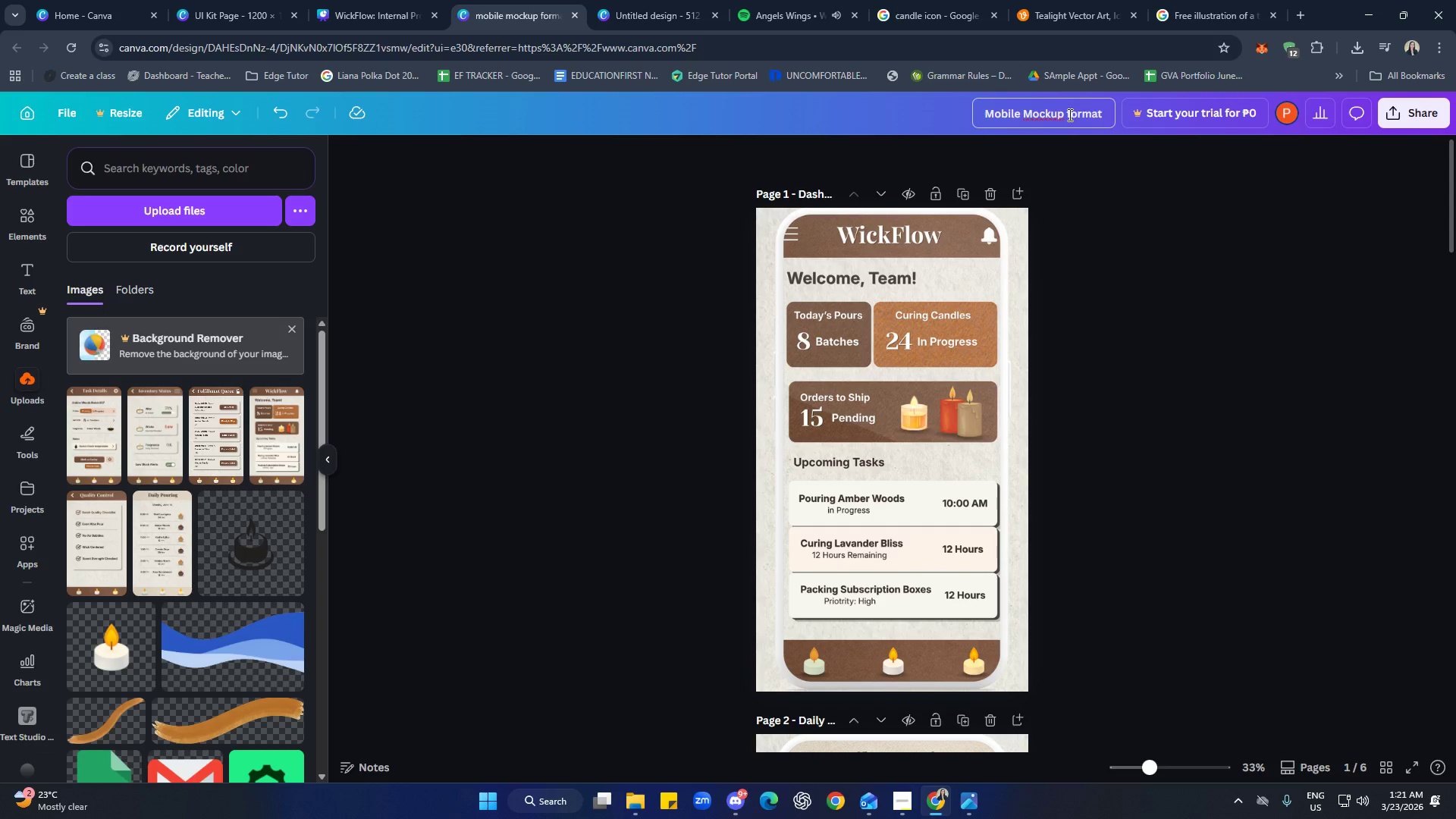 
left_click([1069, 115])
 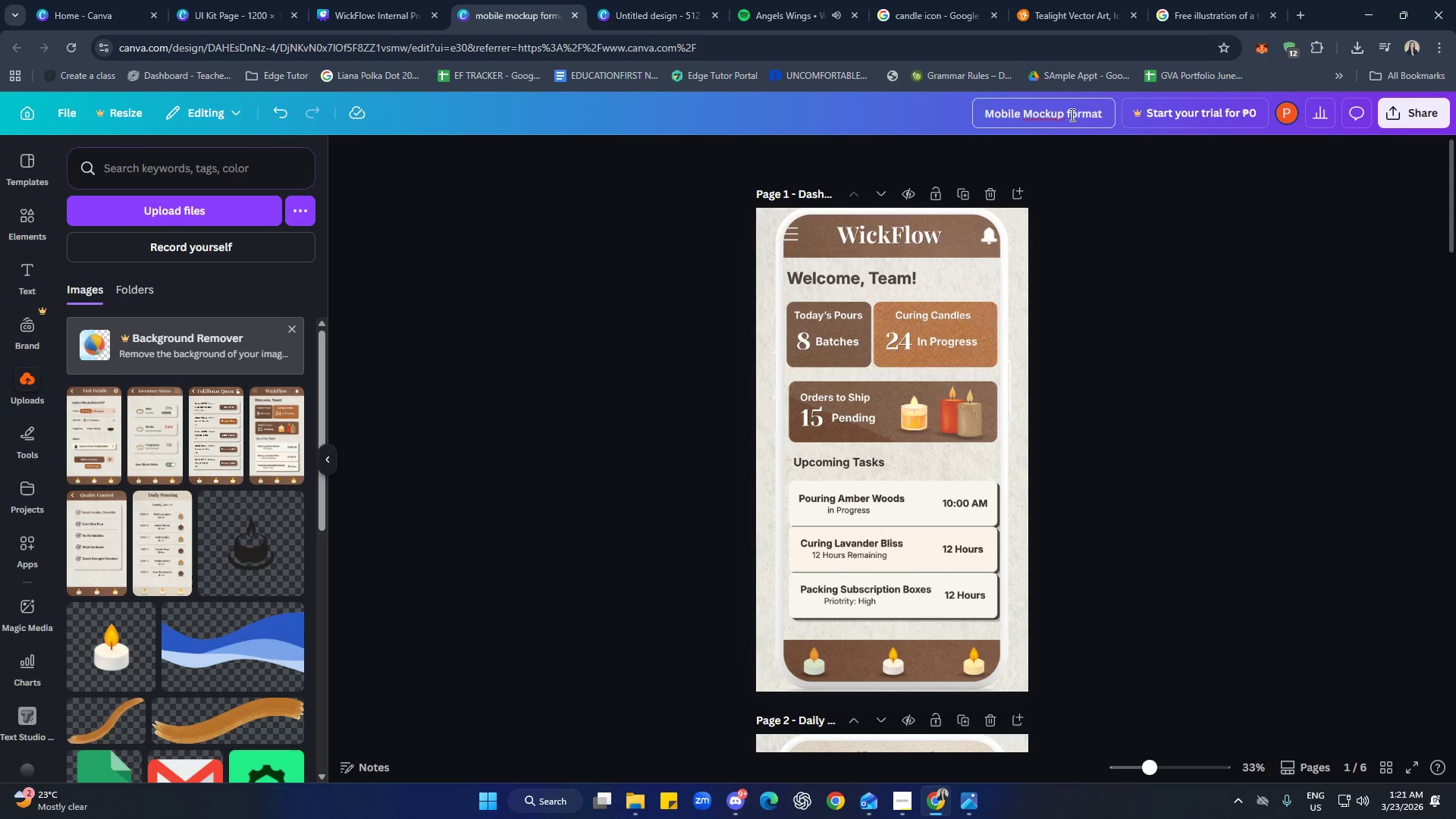 
key(Backspace)
 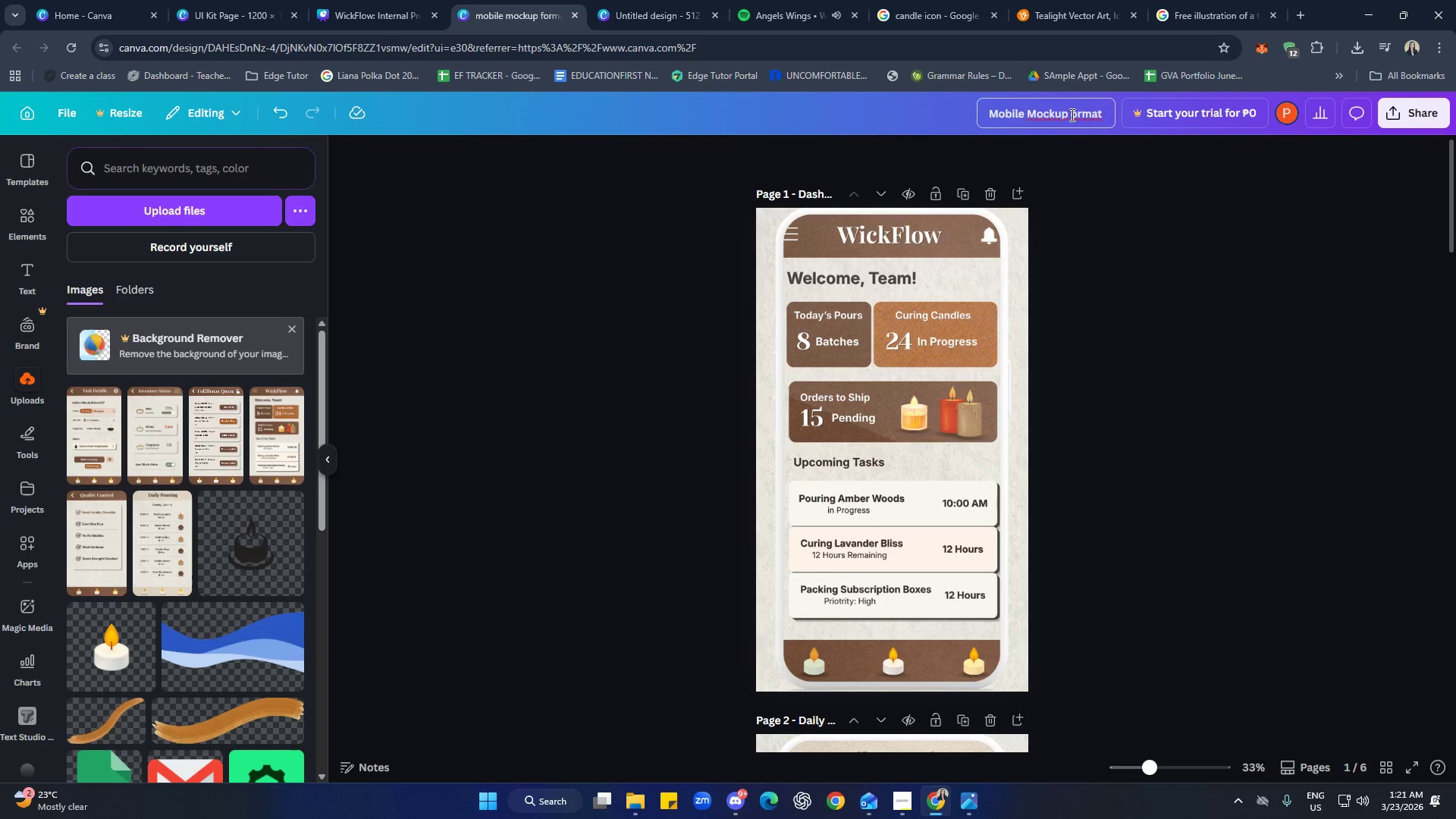 
key(Shift+ShiftLeft)
 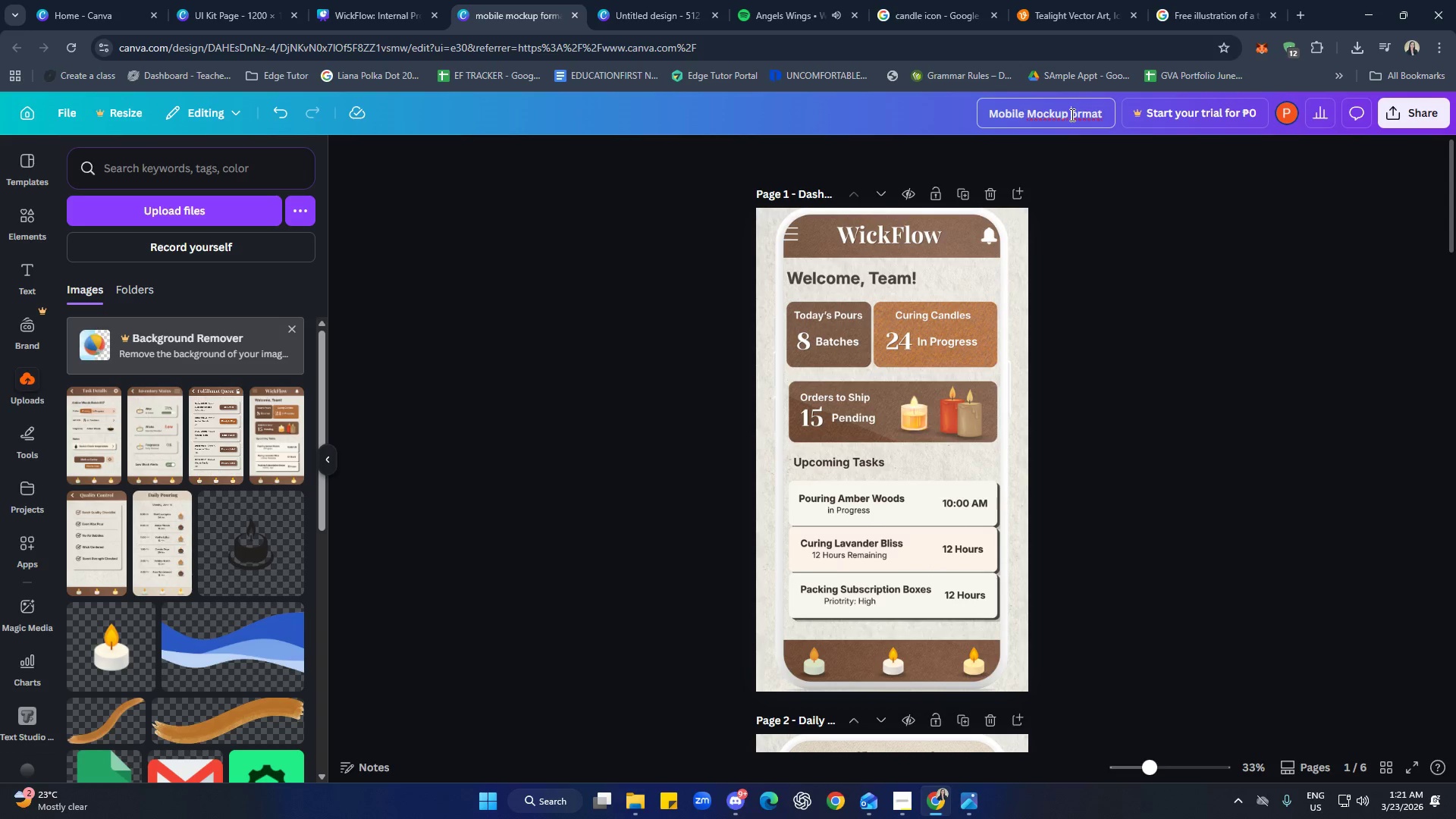 
key(Shift+F)
 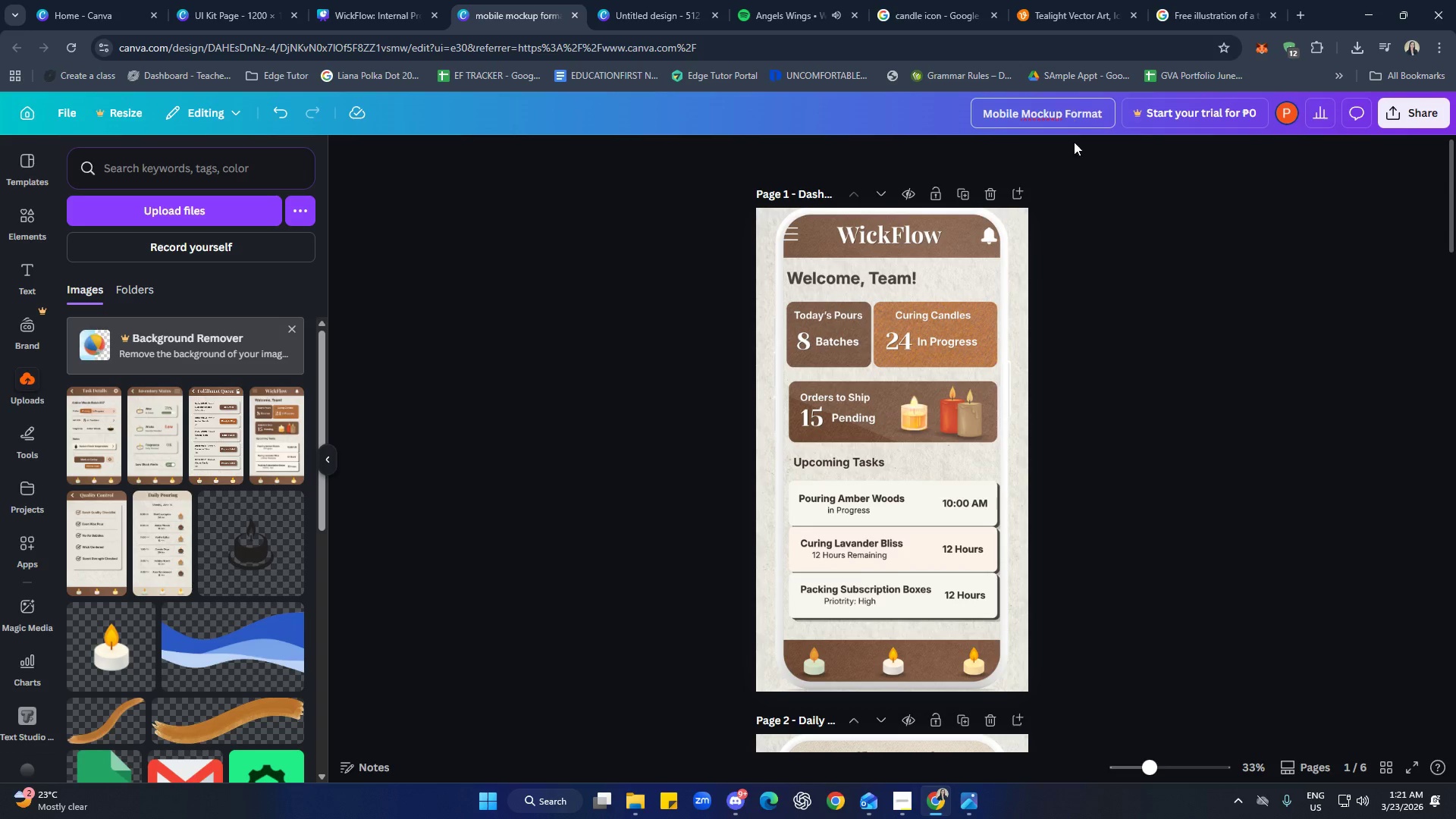 
left_click([1176, 319])
 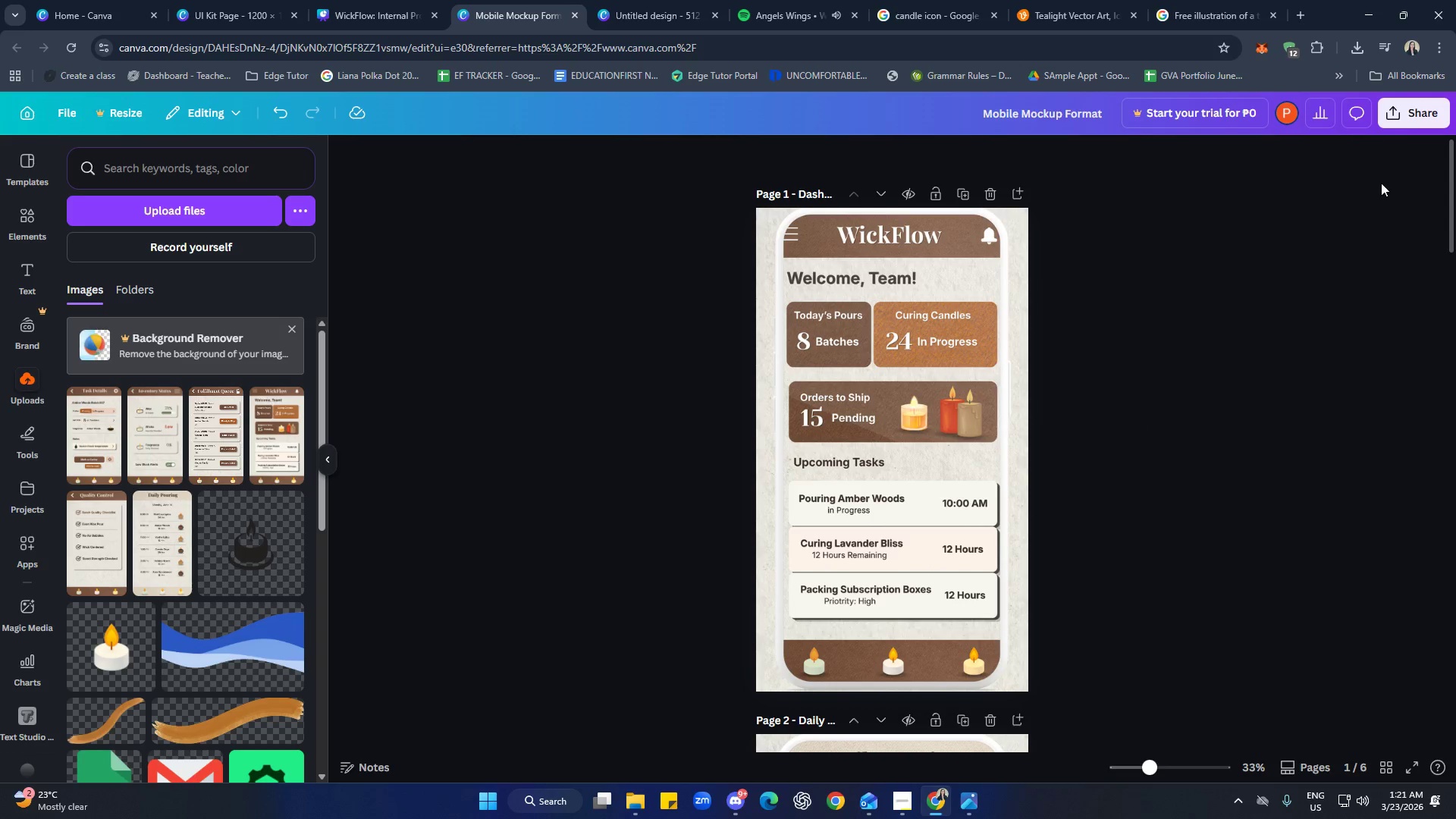 
left_click([1410, 124])
 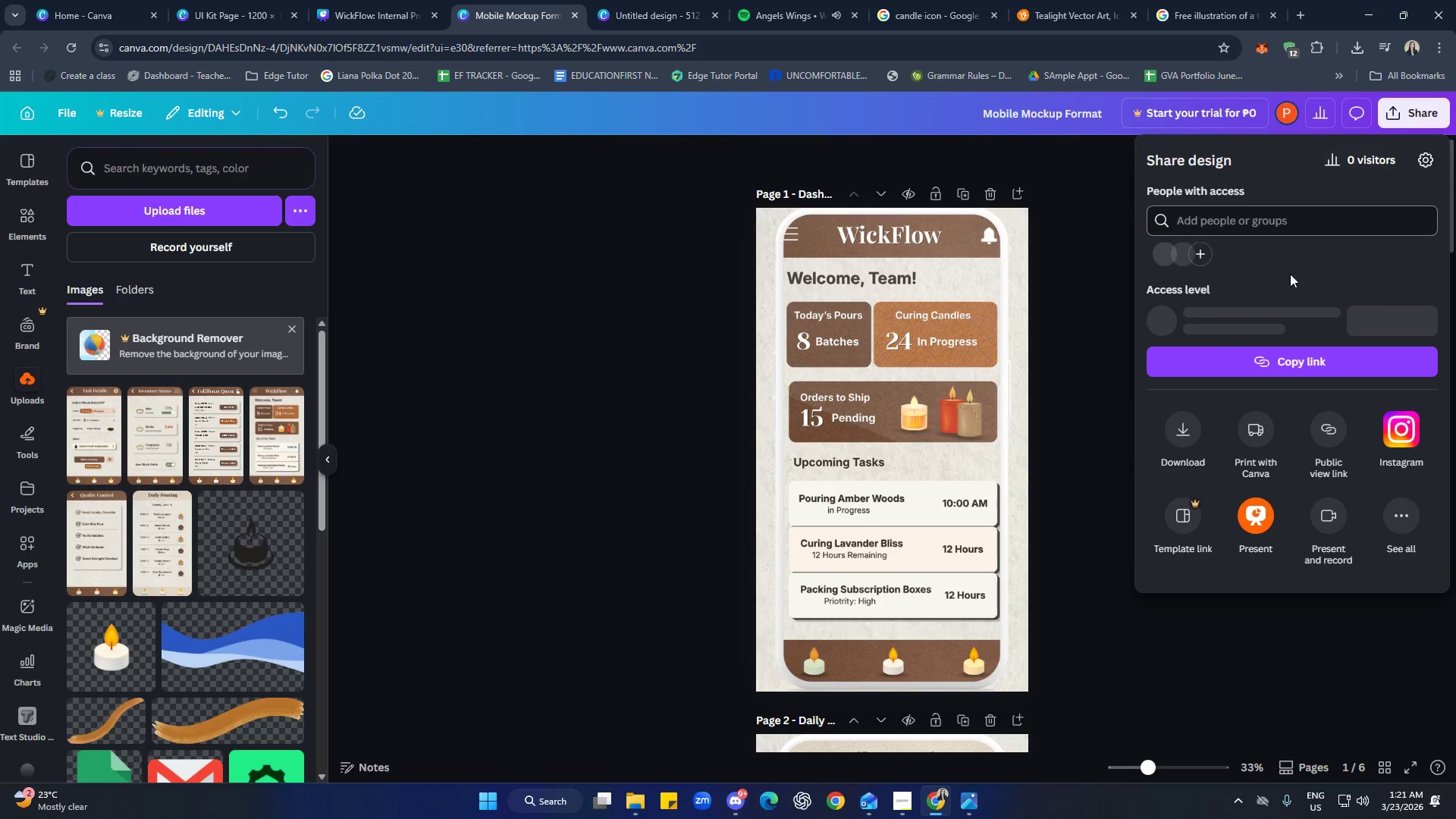 
left_click([1089, 324])
 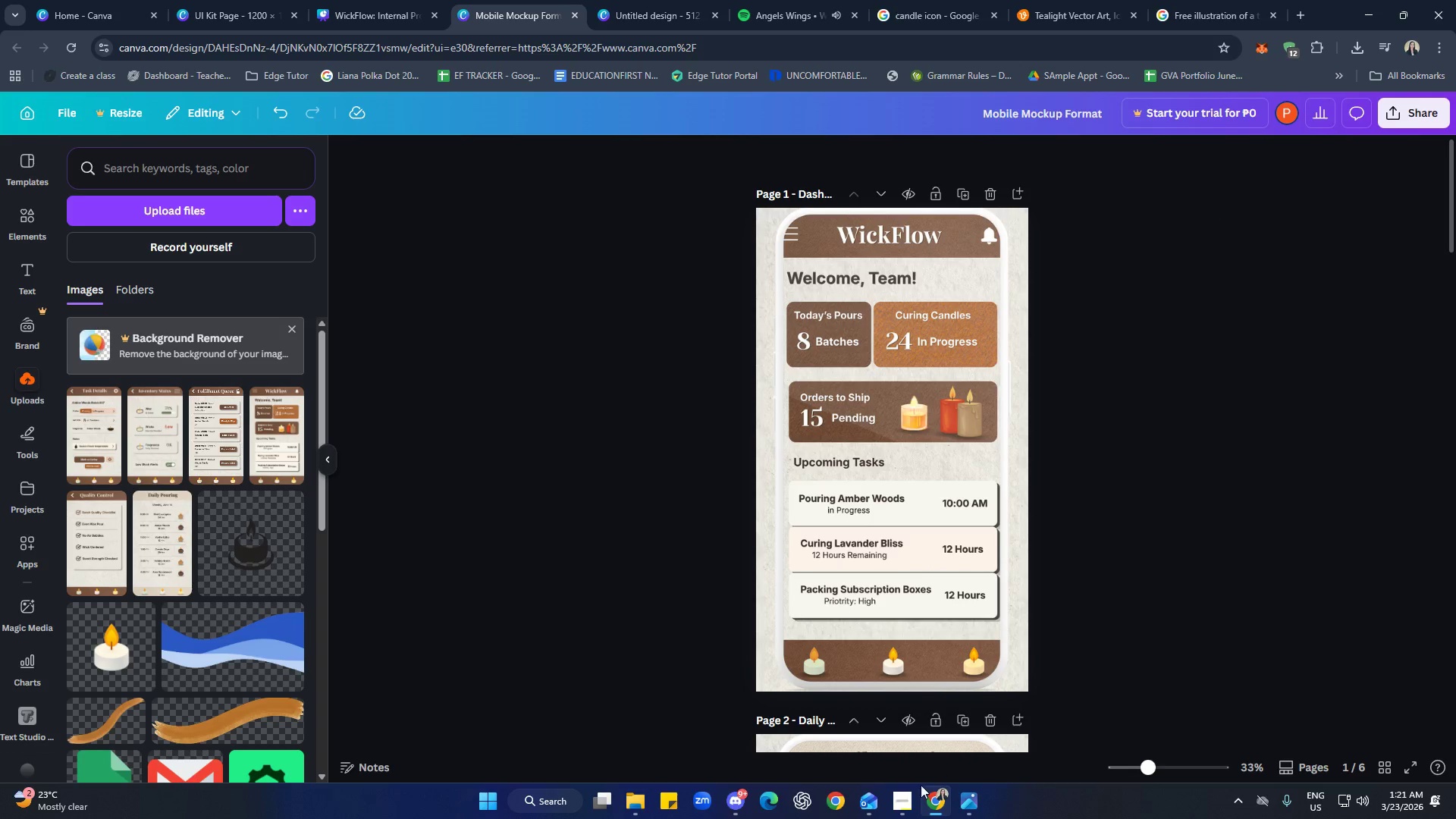 
left_click([898, 799])